 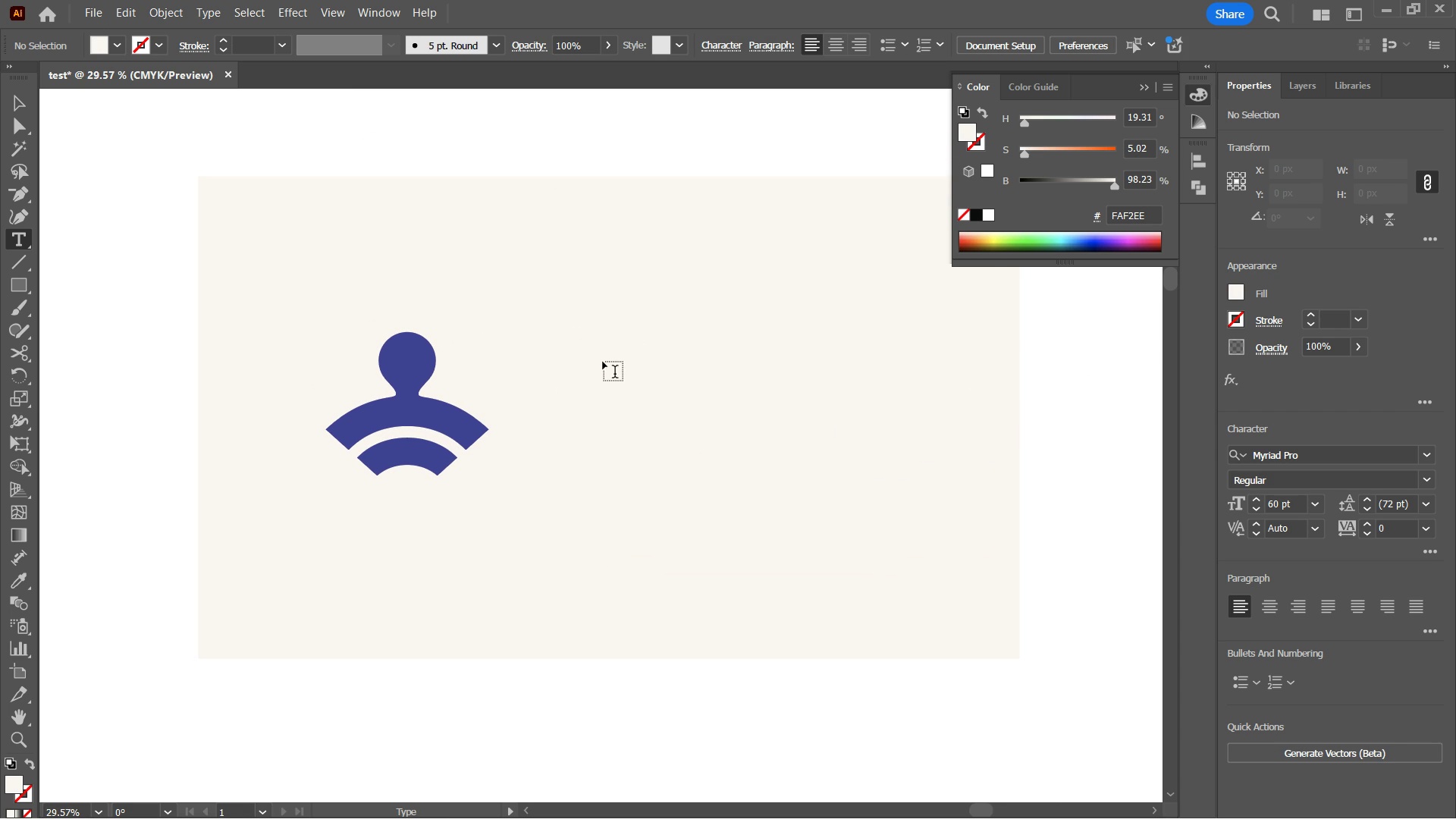 
left_click([603, 362])
 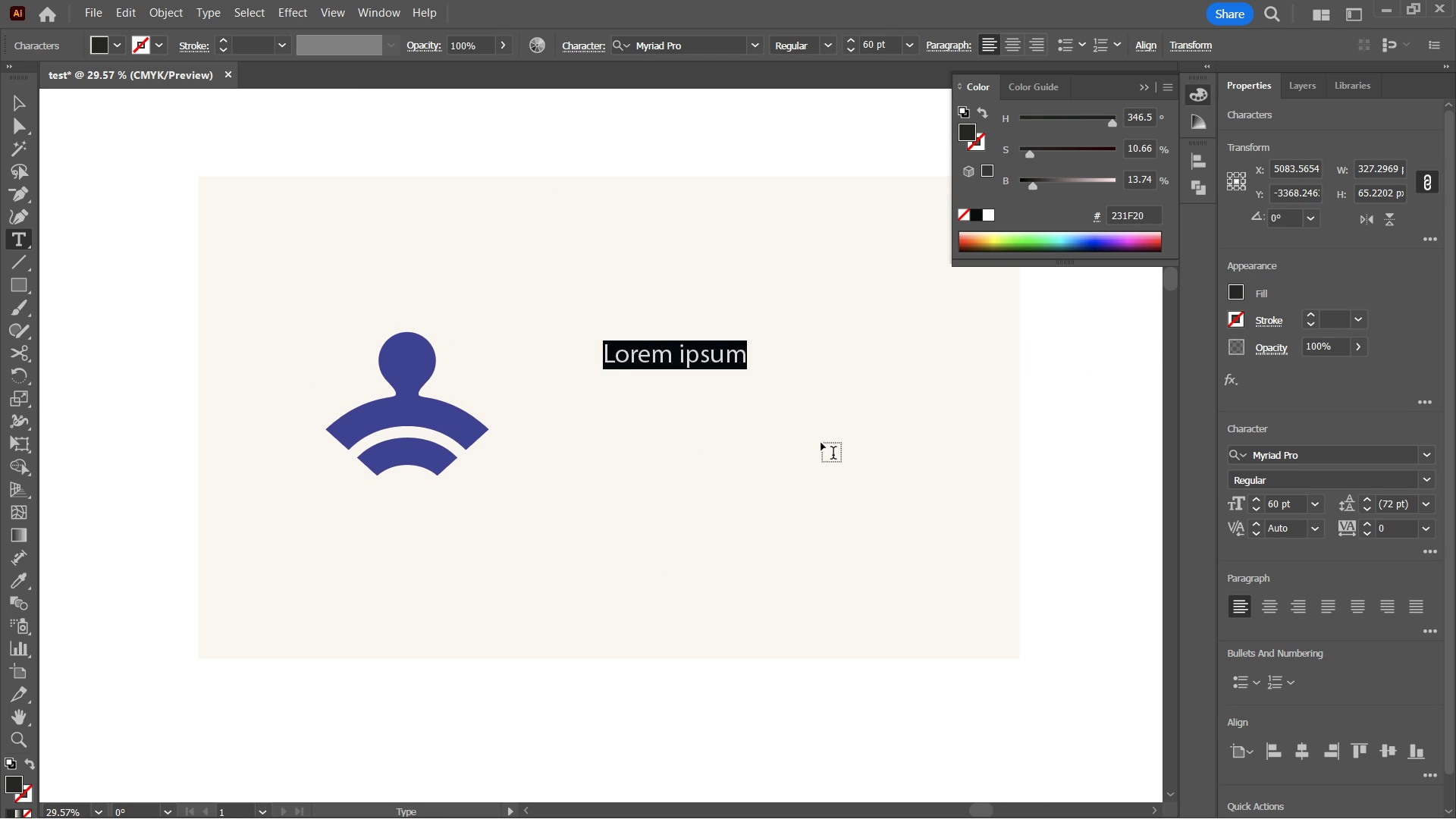 
key(CapsLock)
 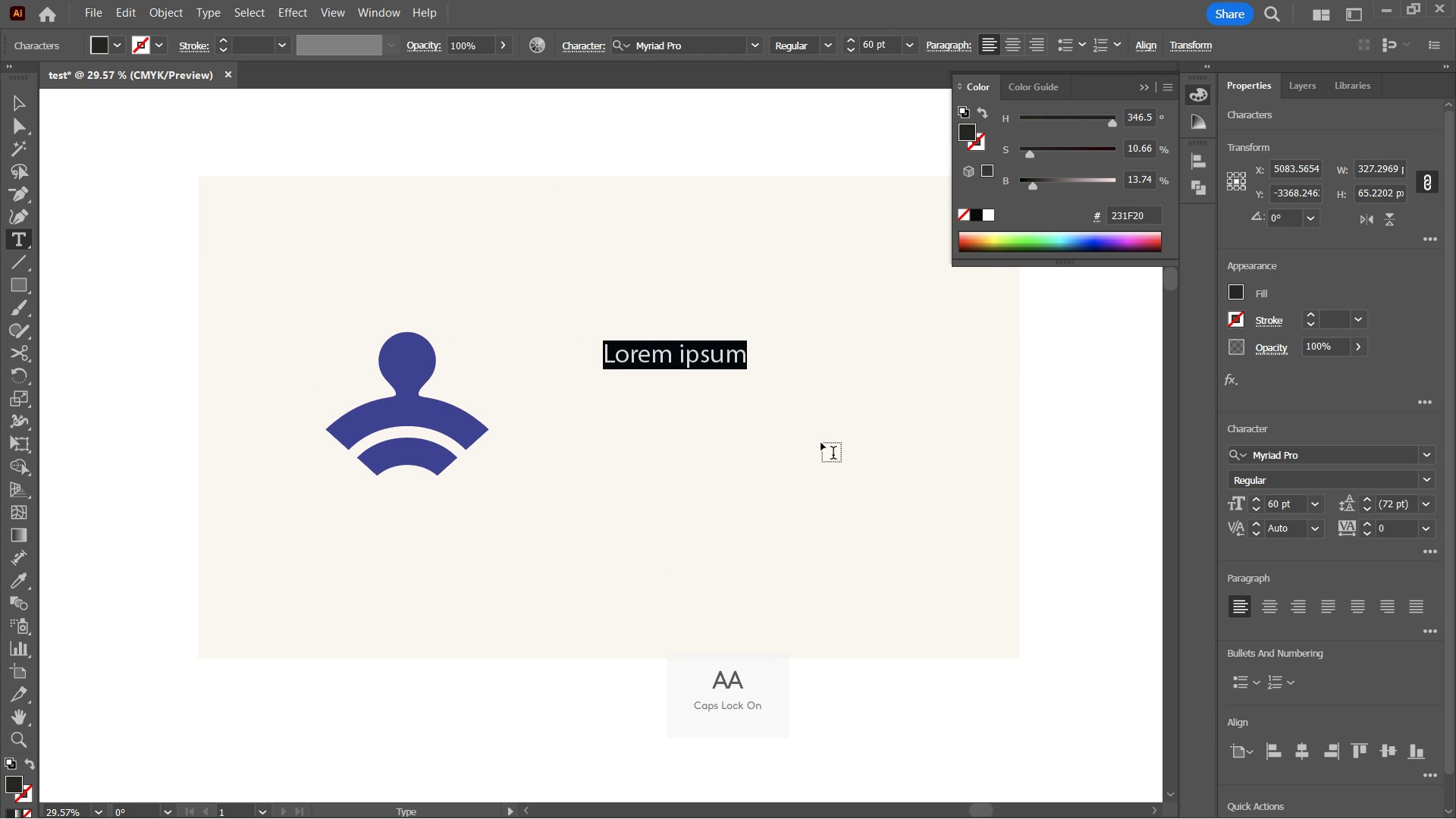 
key(E)
 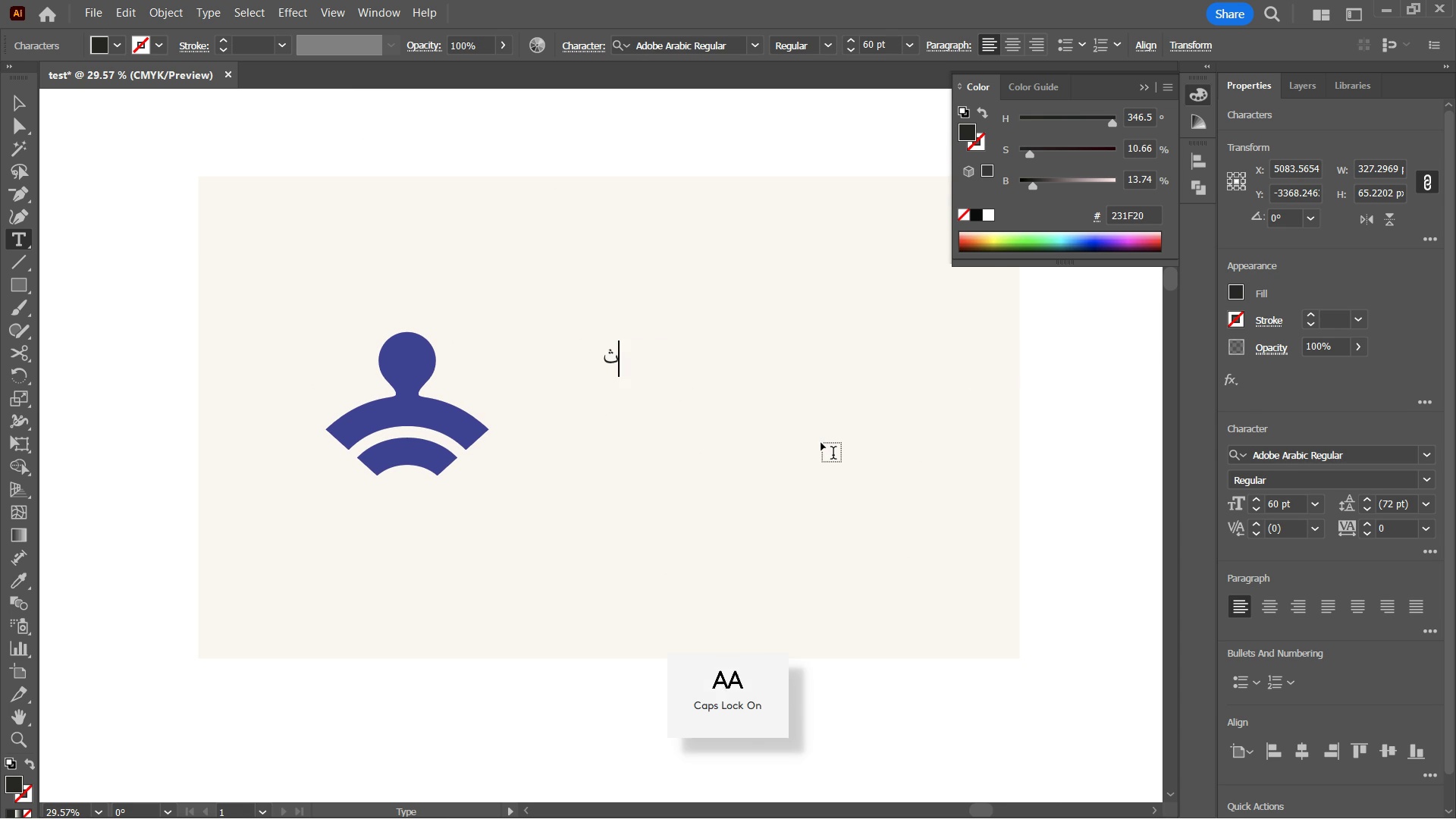 
key(CapsLock)
 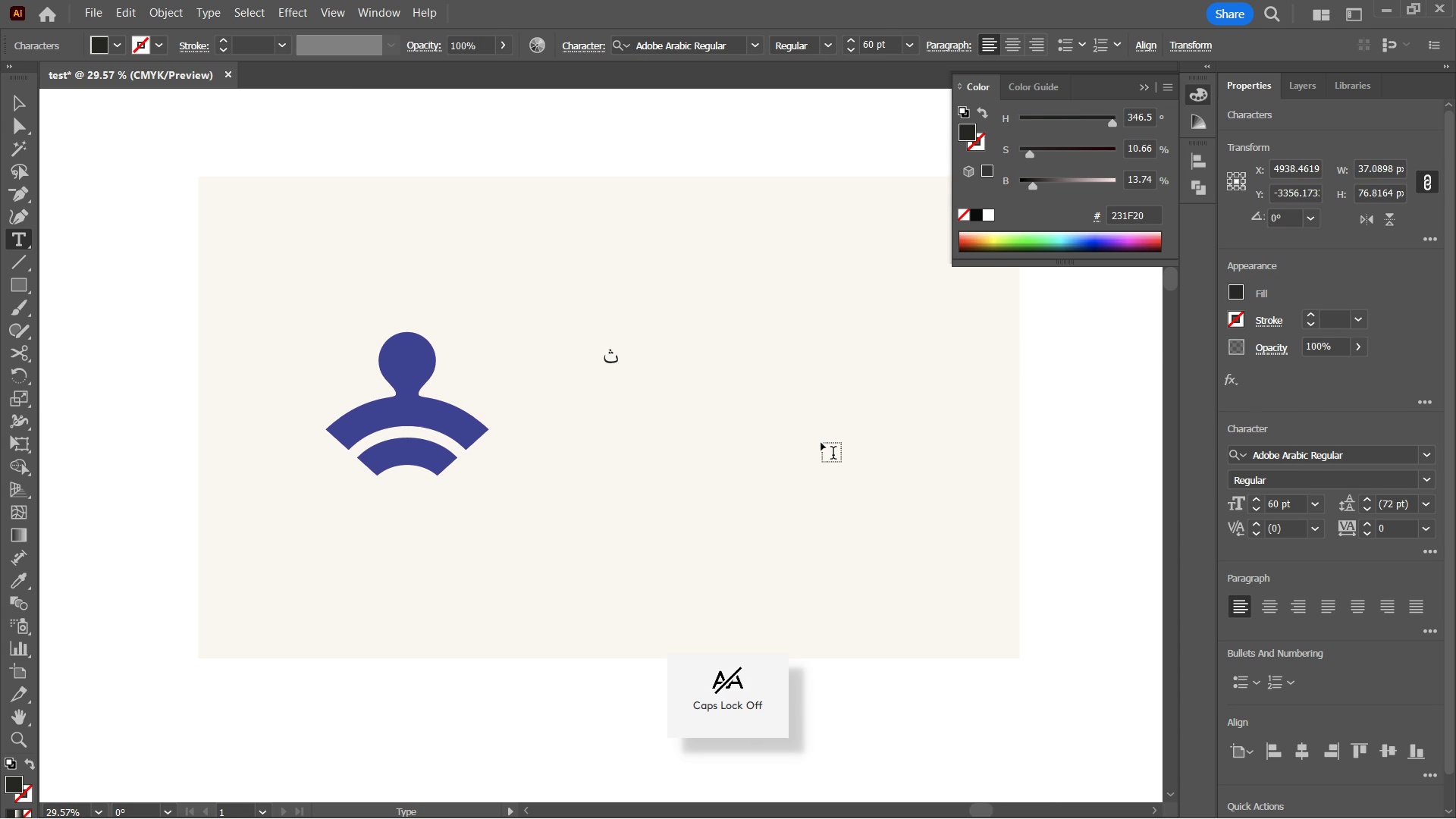 
key(Backspace)
 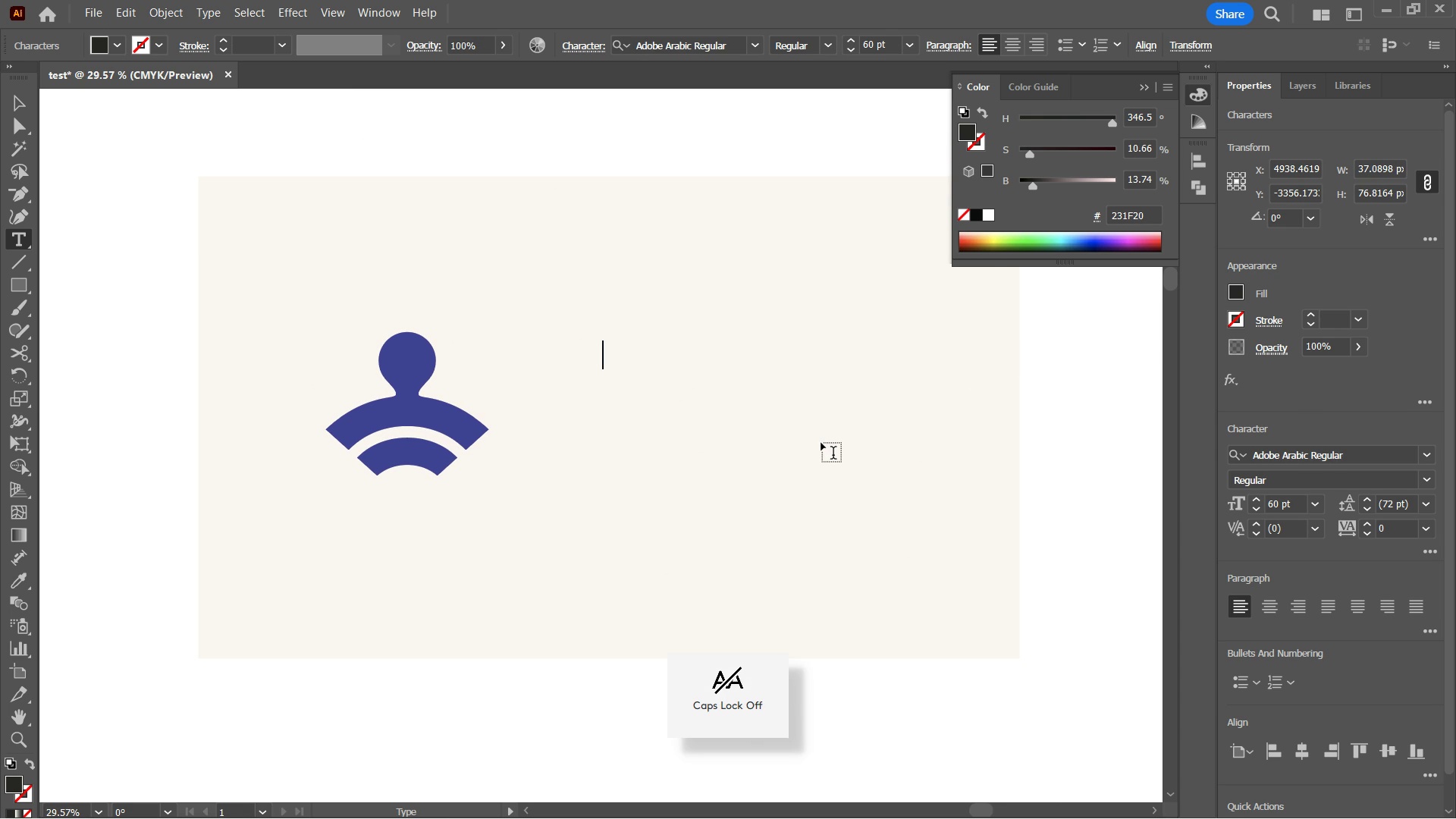 
key(Backspace)
 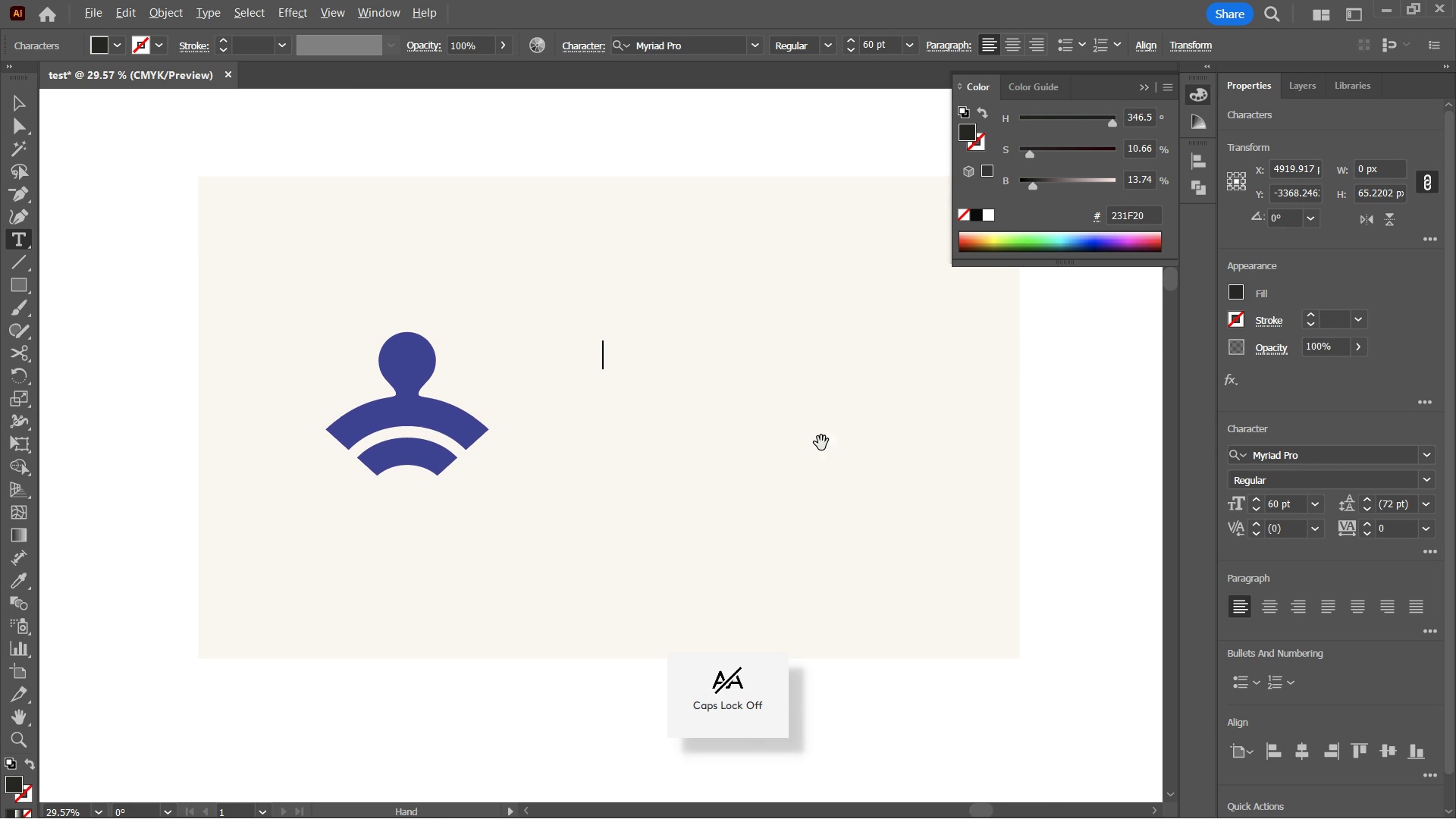 
key(Alt+AltLeft)
 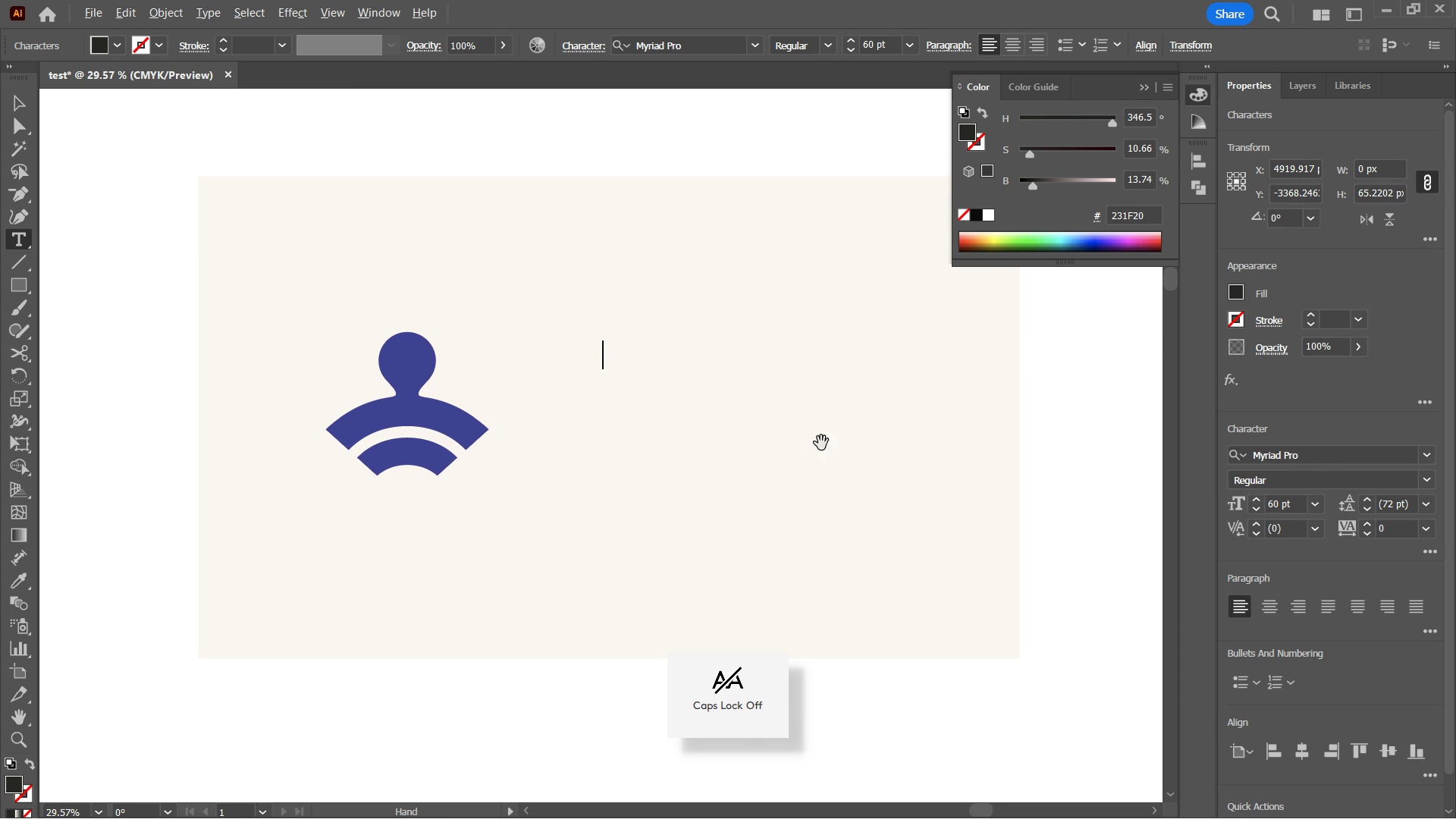 
type(Education)
 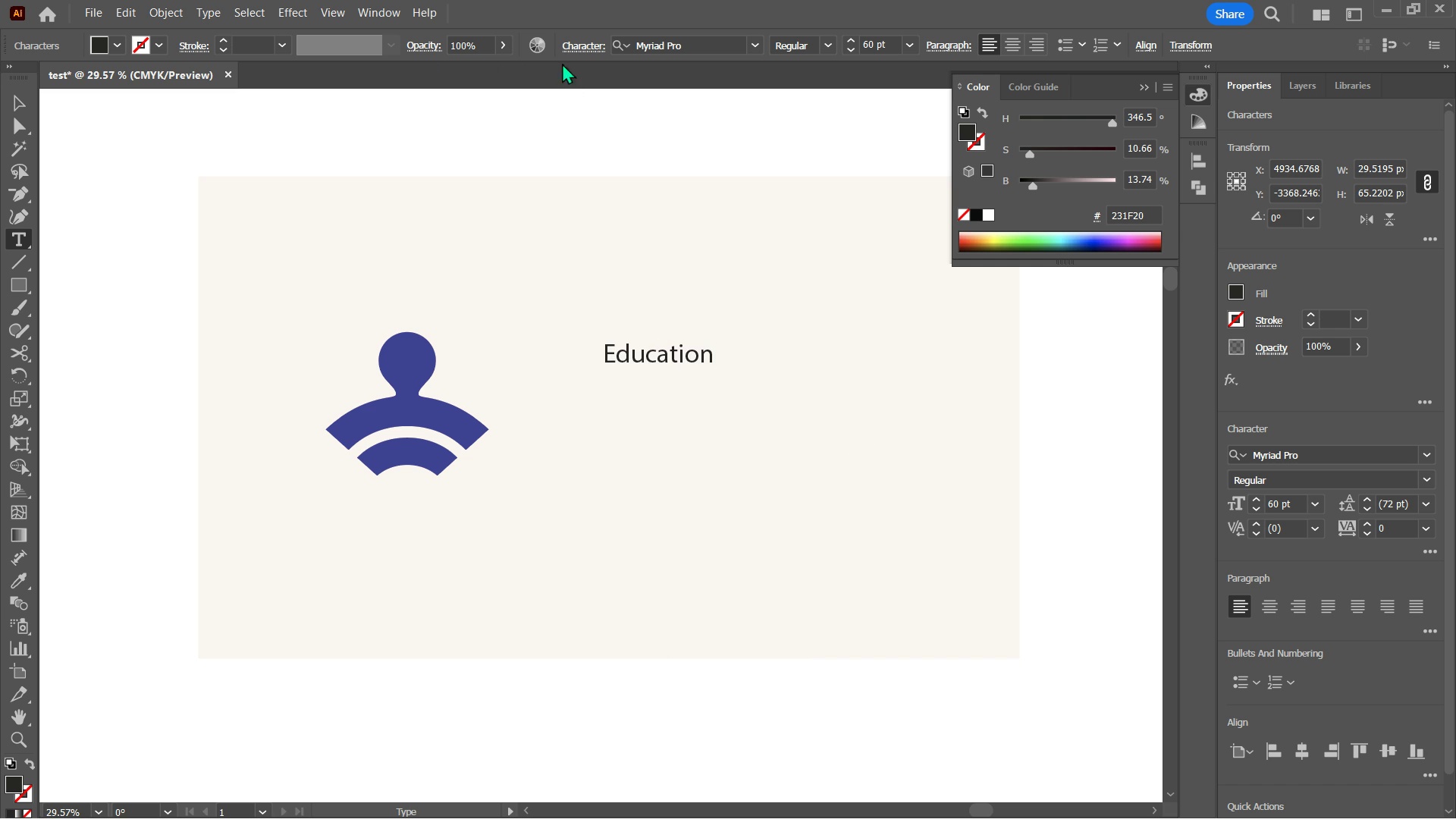 
left_click([748, 44])
 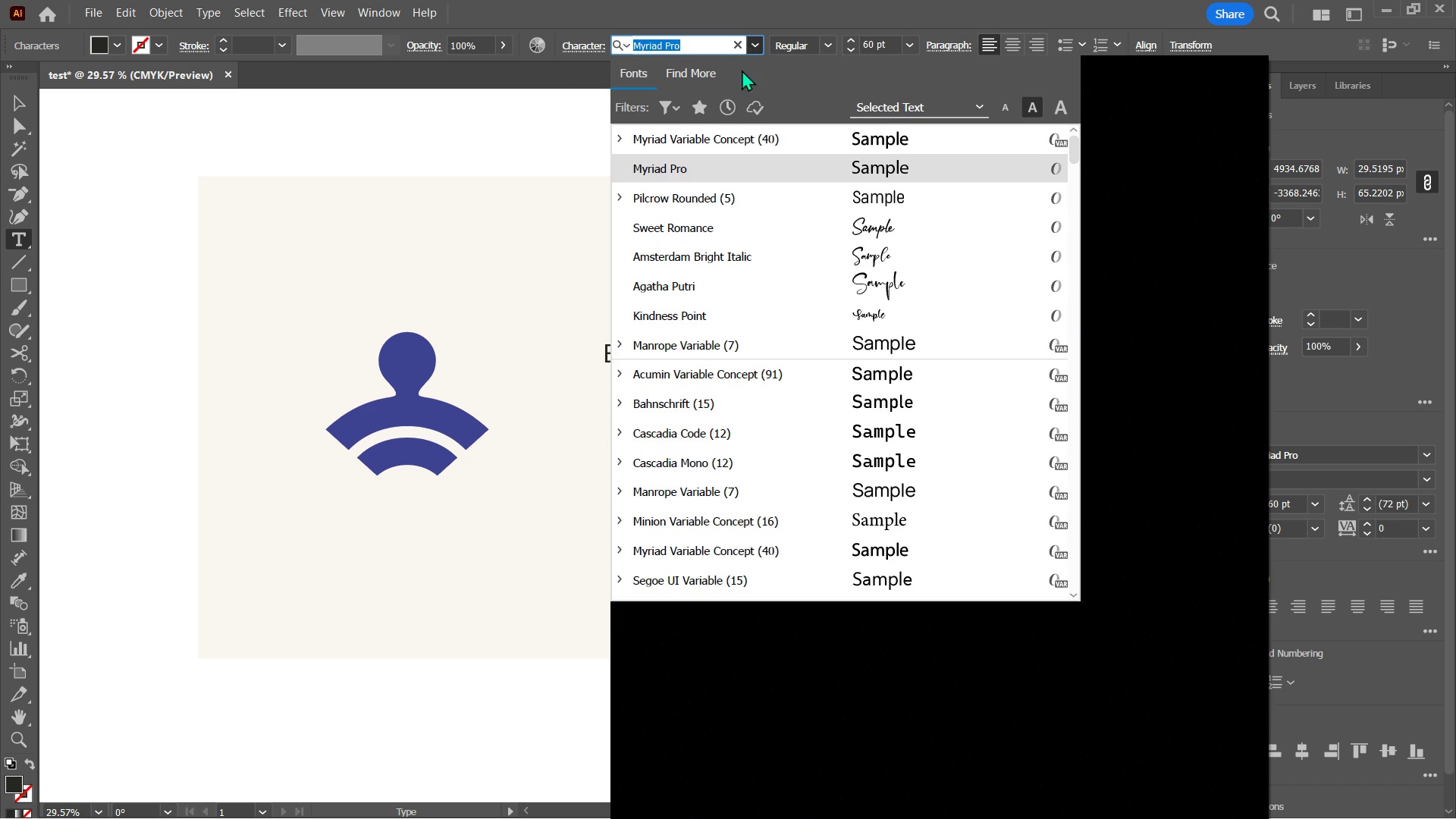 
left_click([719, 129])
 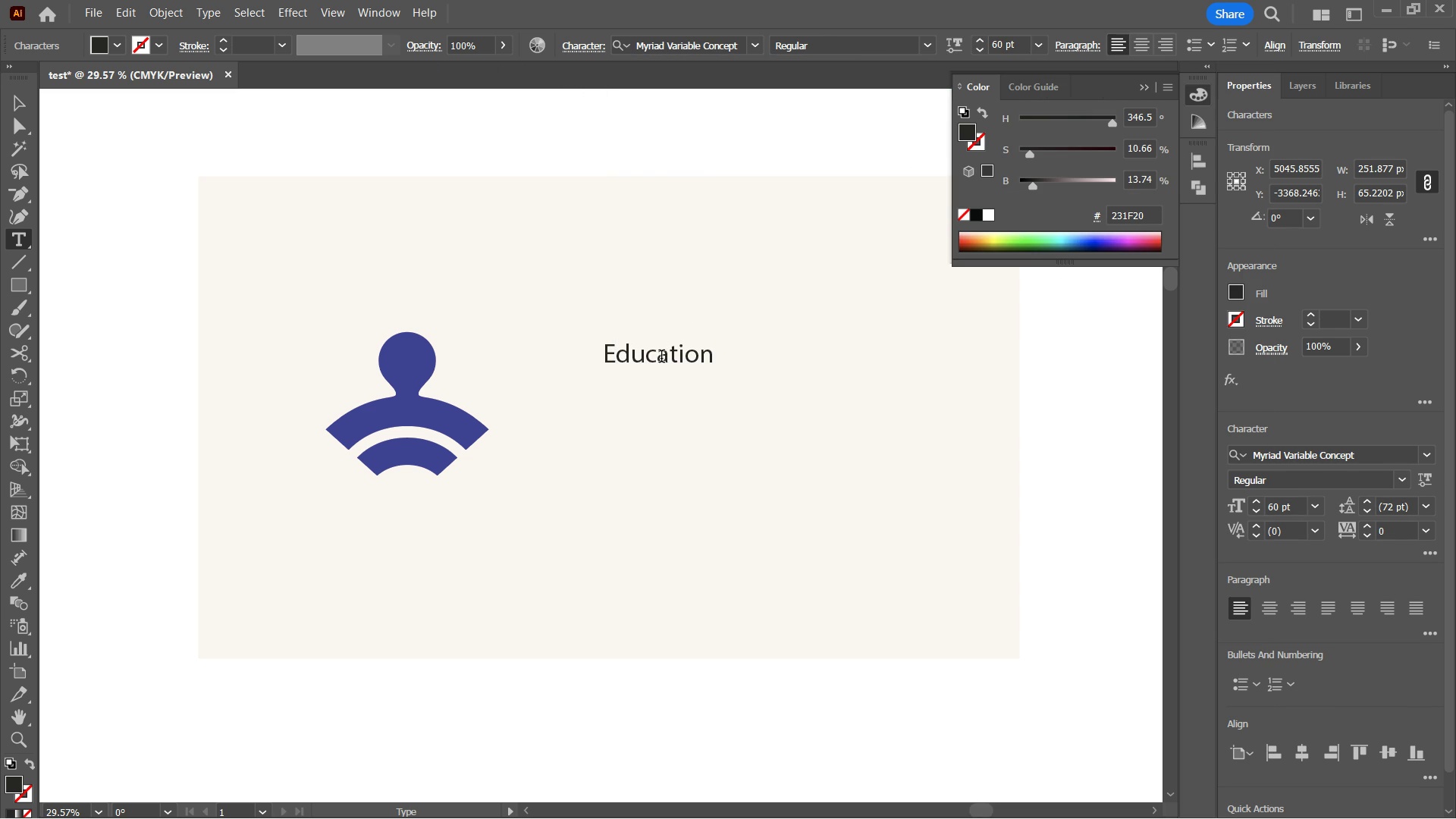 
double_click([661, 358])
 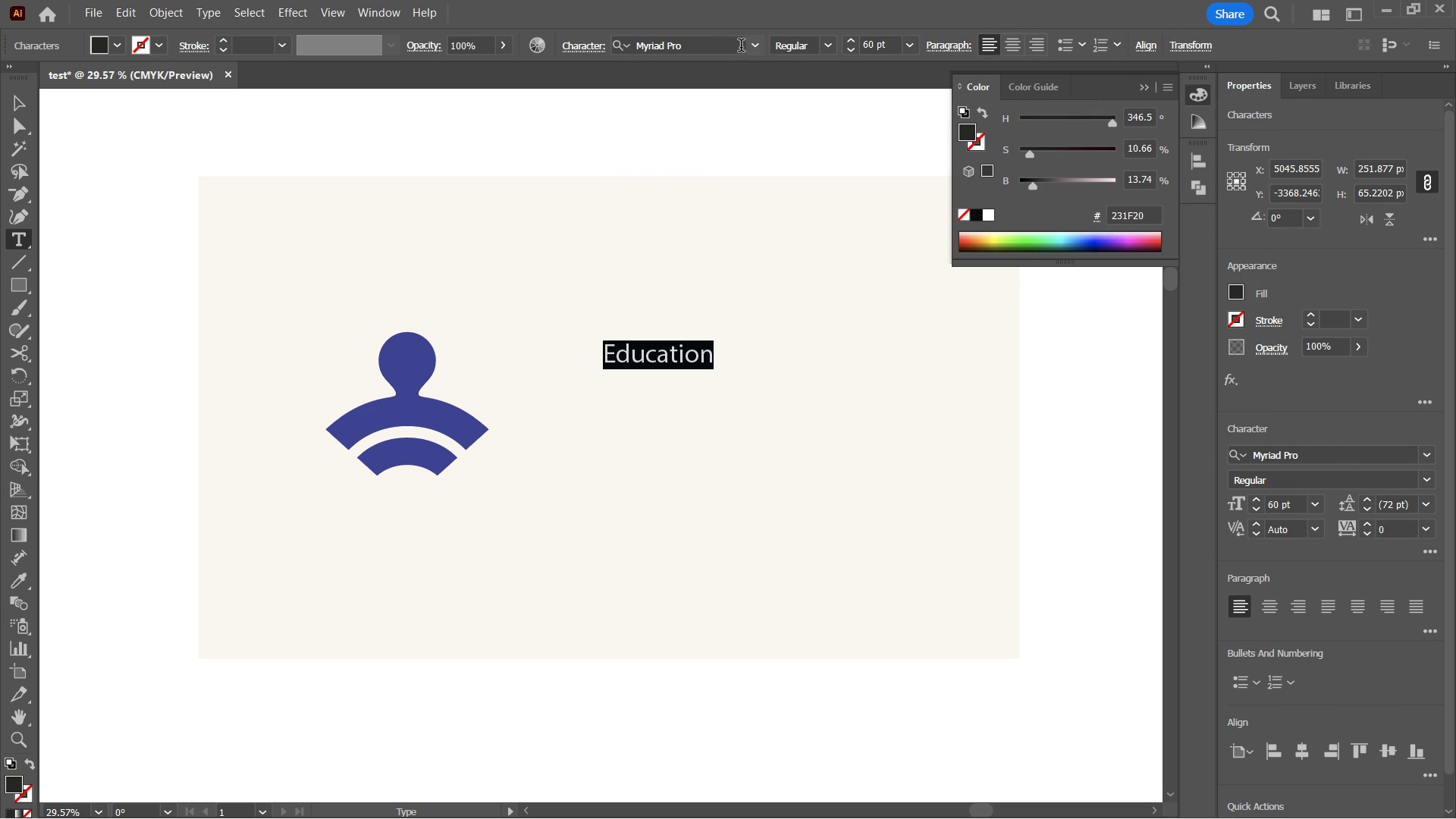 
left_click([756, 48])
 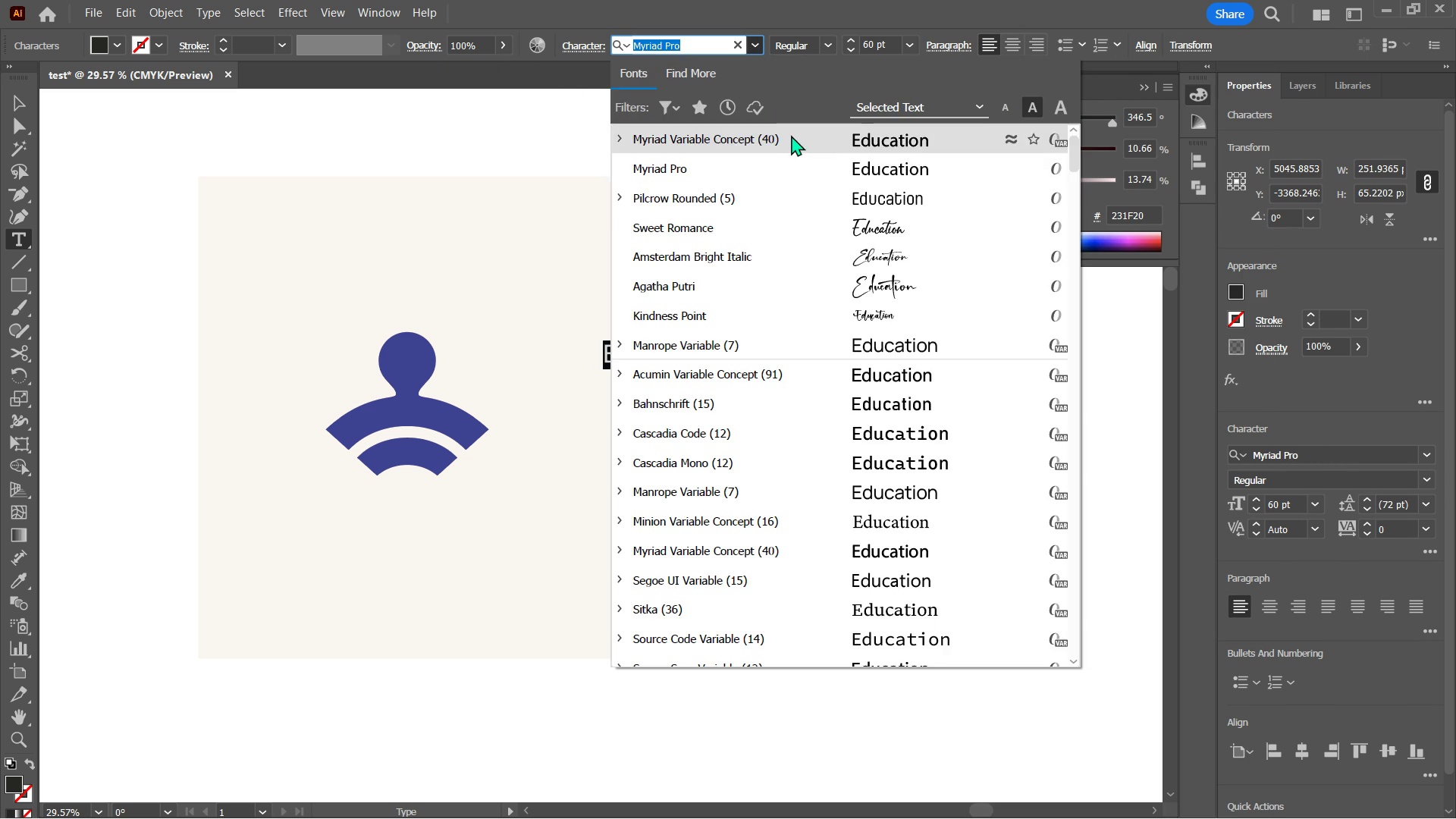 
left_click([791, 135])
 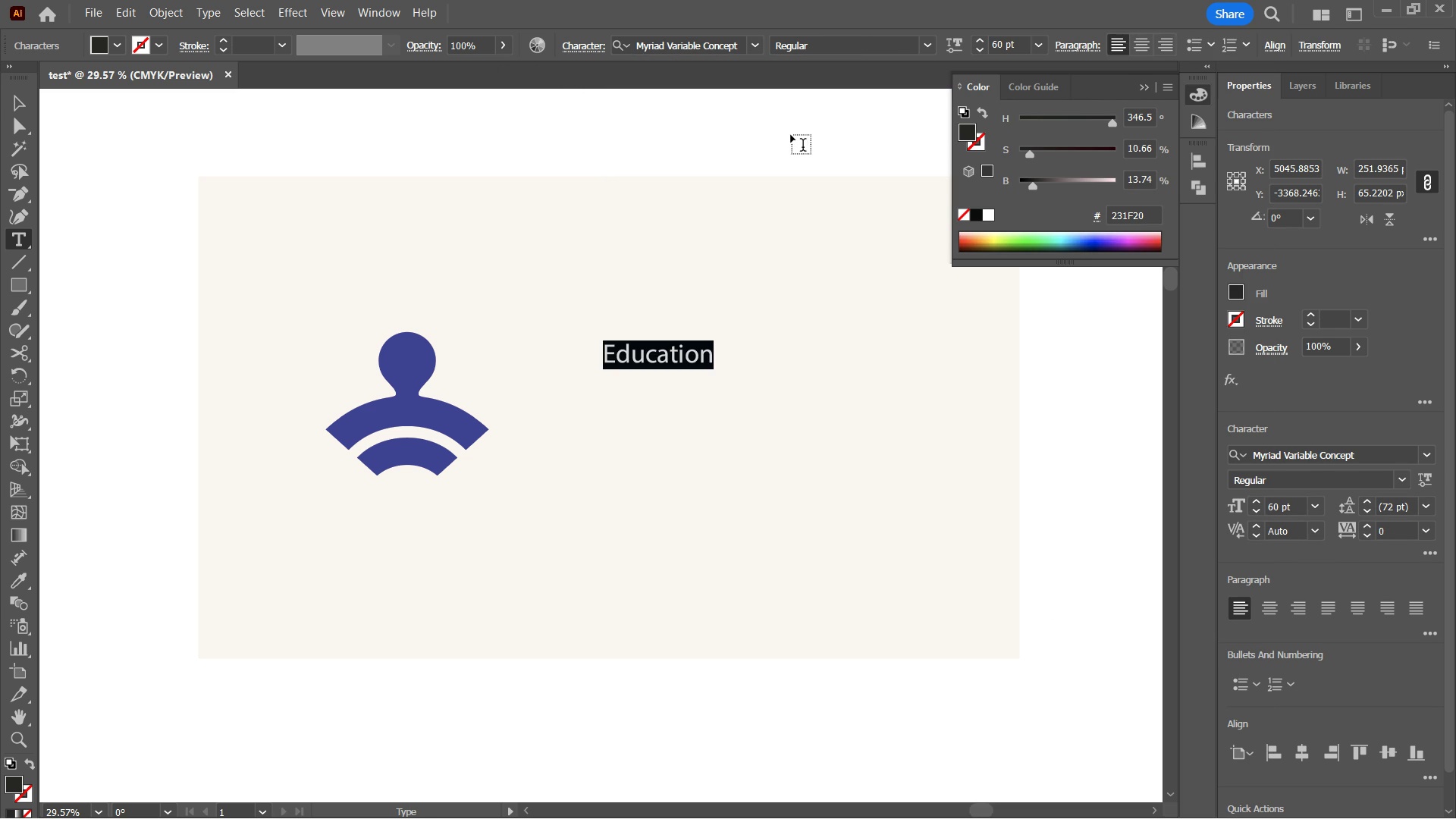 
key(Escape)
 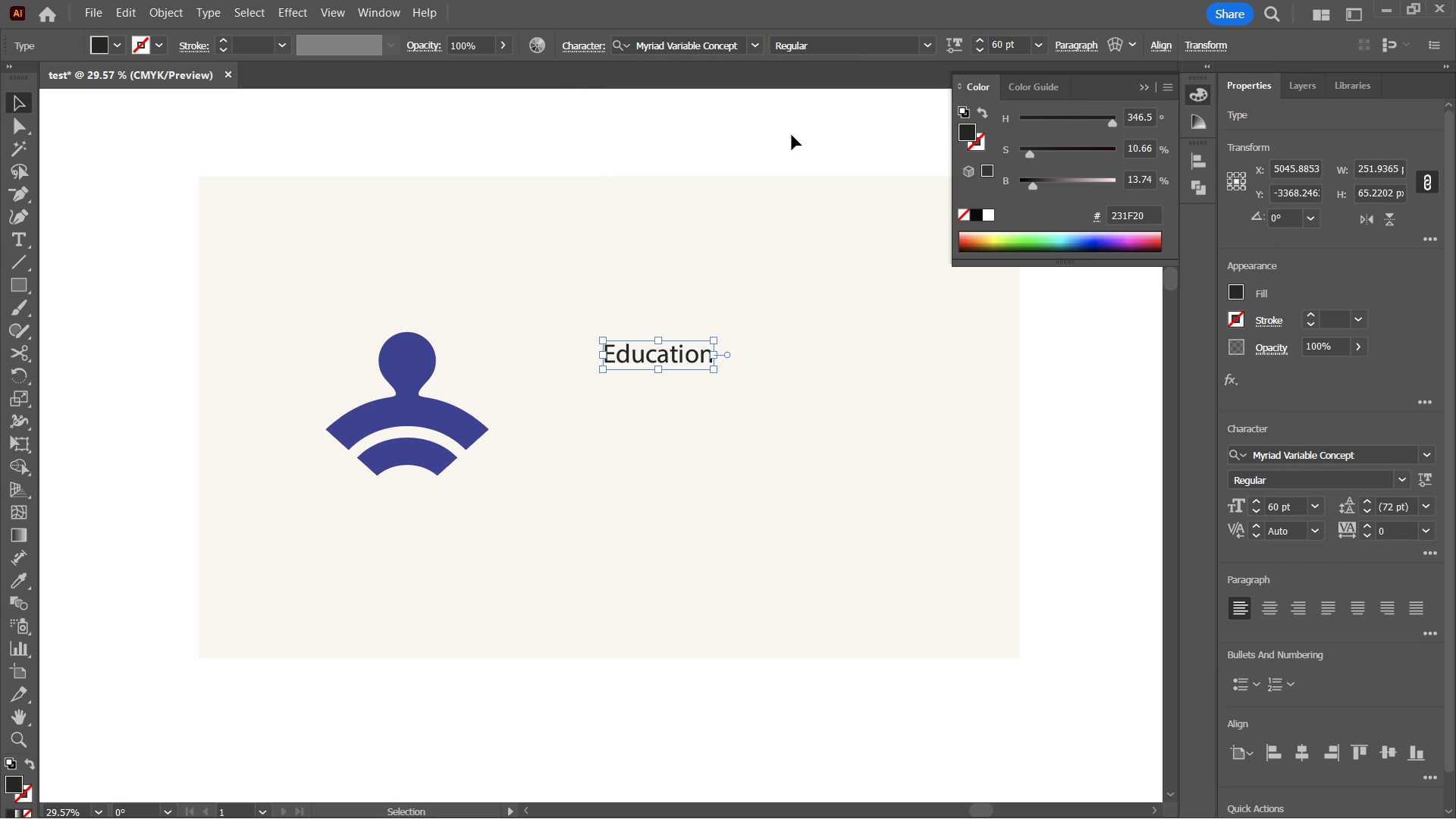 
key(V)